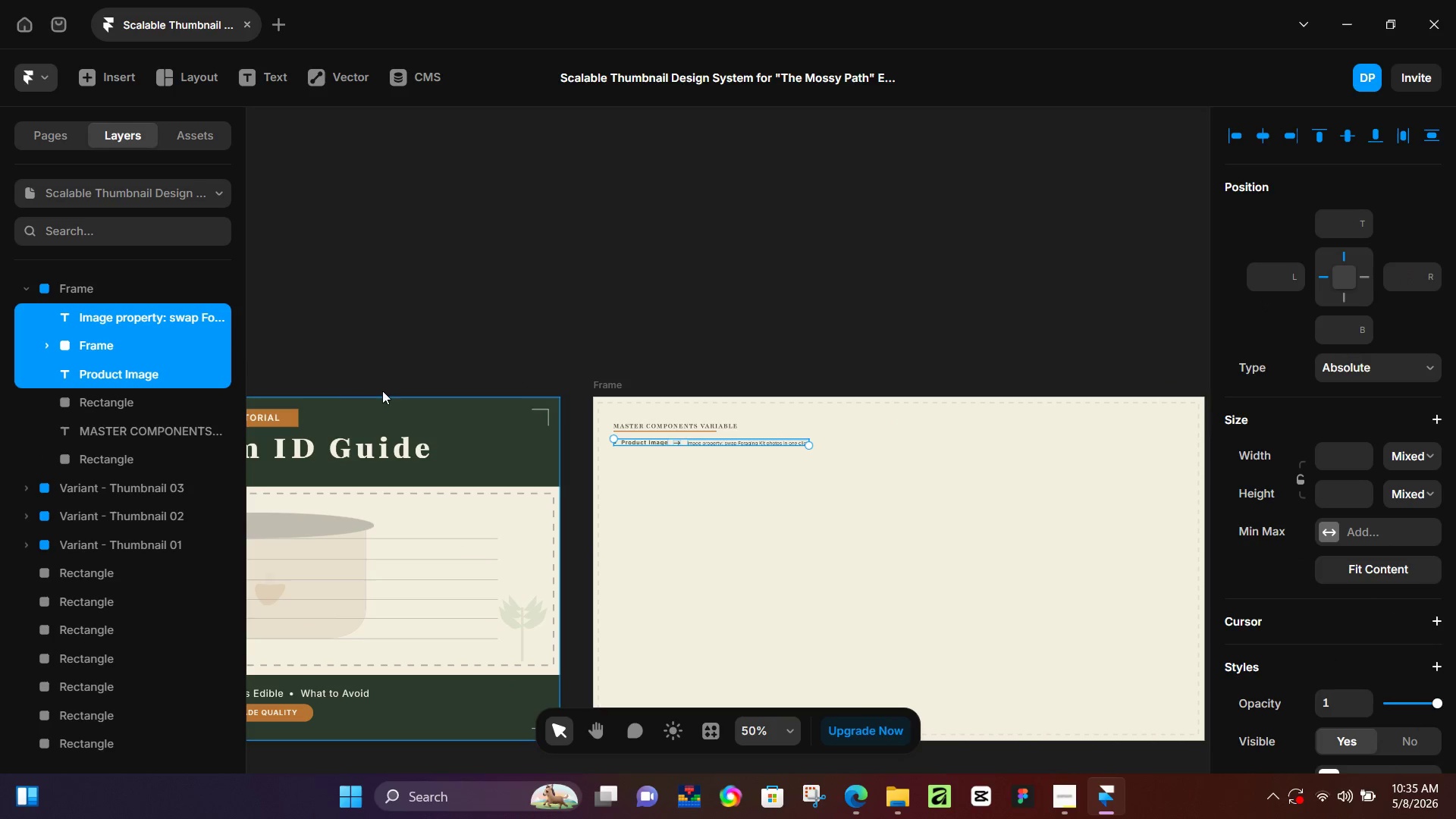 
key(Alt+Control+AltLeft)
 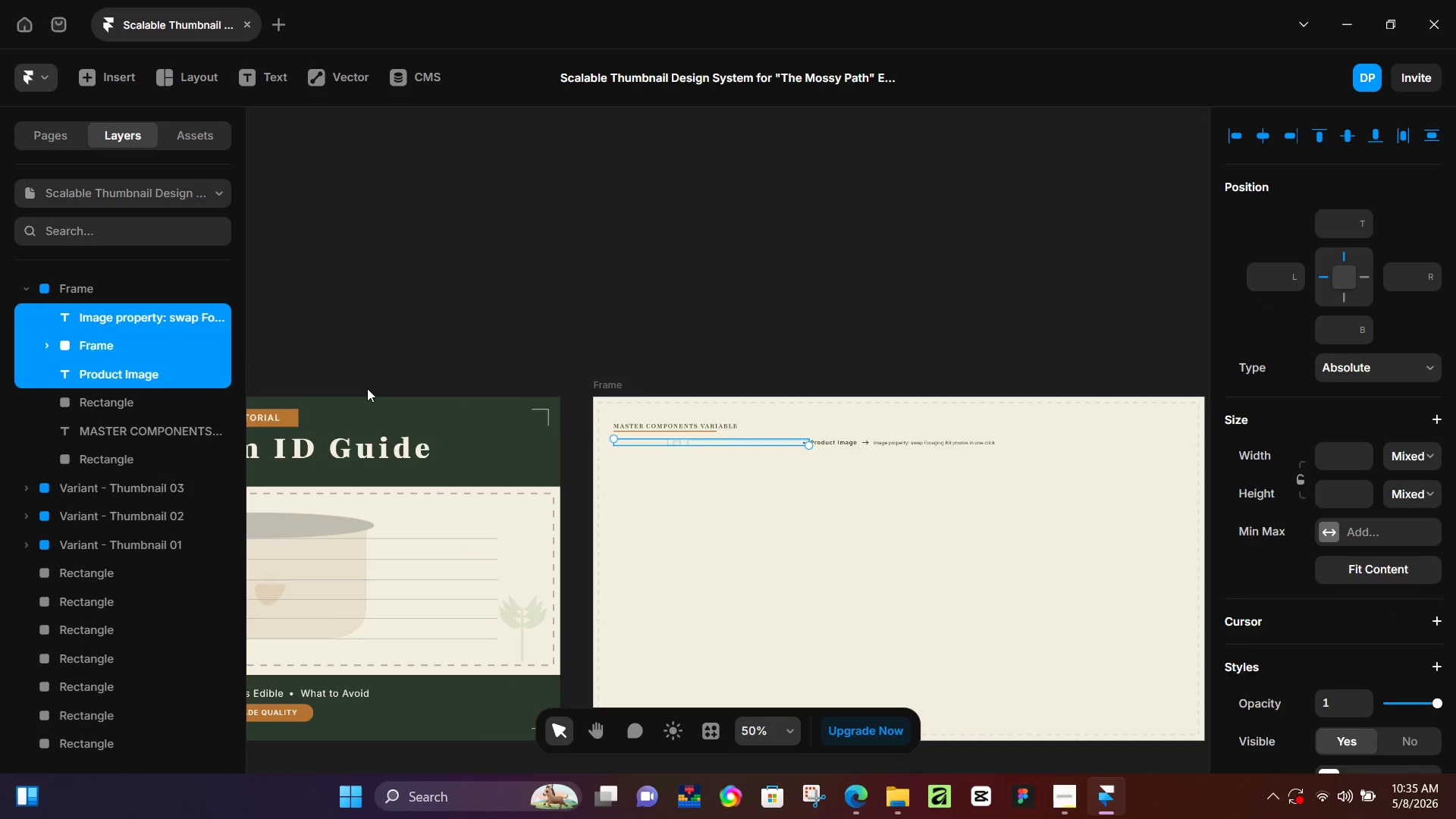 
key(Alt+Control+Enter)
 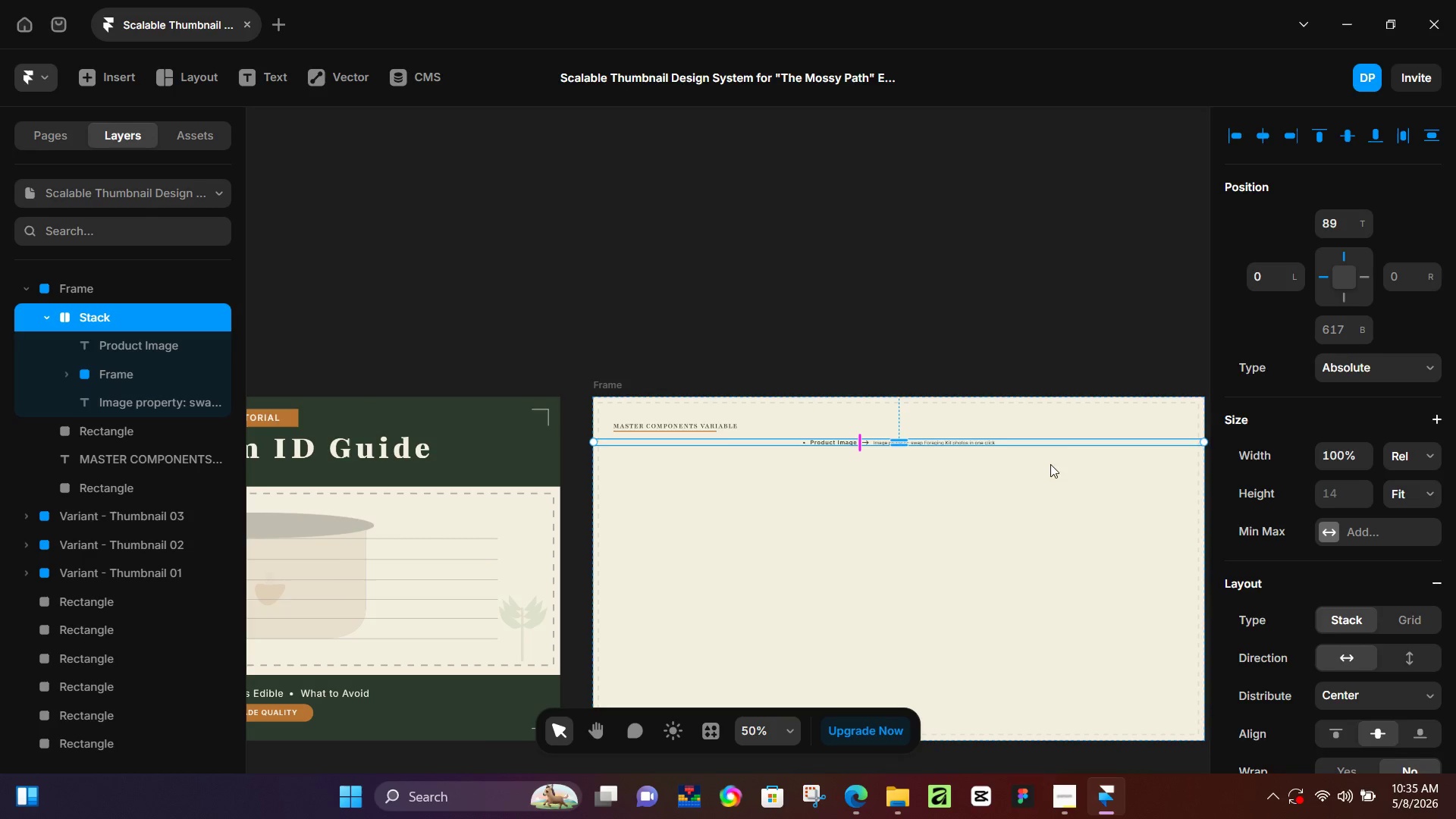 
key(Control+ControlLeft)
 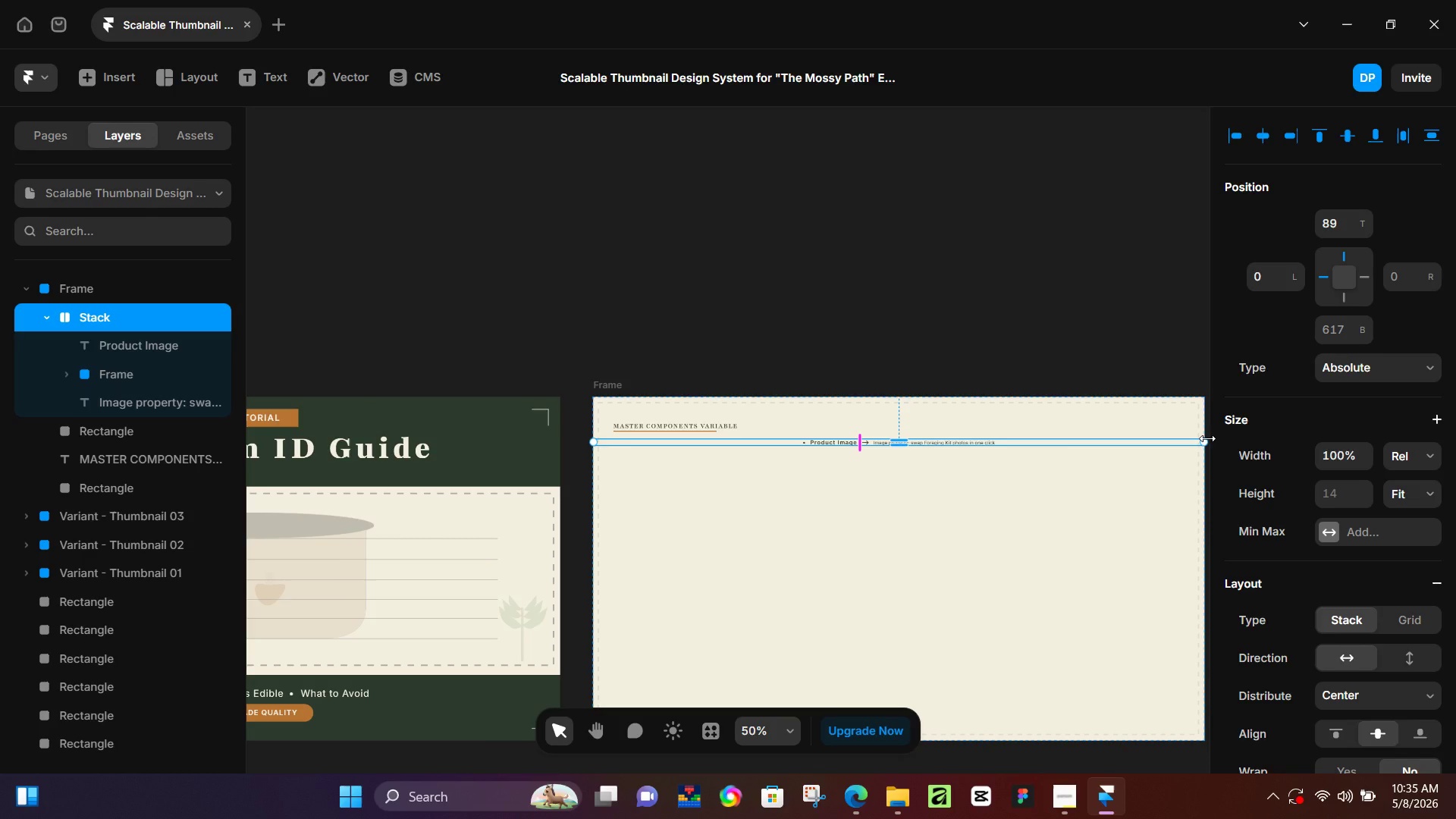 
left_click_drag(start_coordinate=[1207, 438], to_coordinate=[1269, 458])
 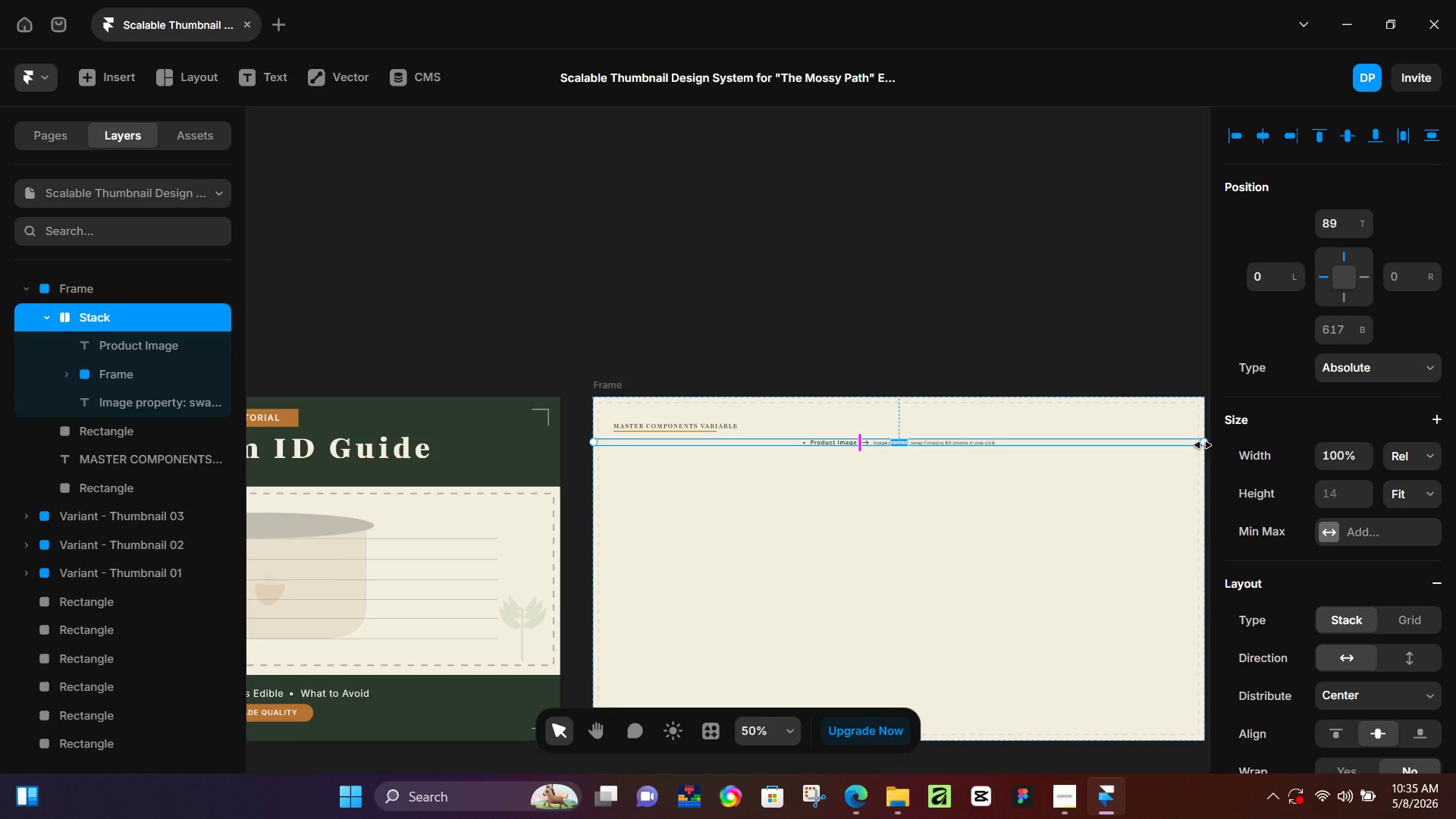 
left_click_drag(start_coordinate=[1203, 445], to_coordinate=[867, 486])
 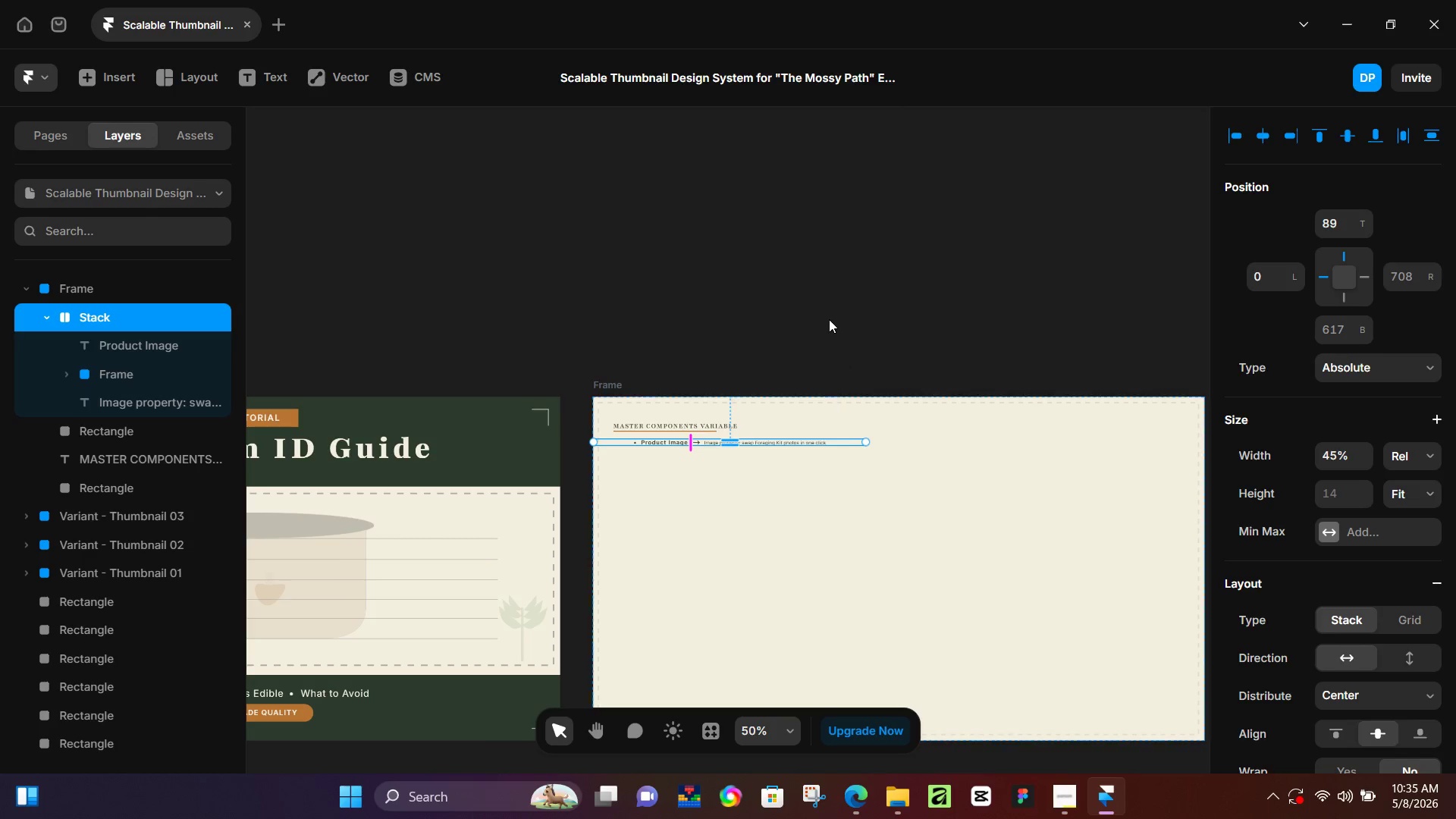 
left_click([829, 319])
 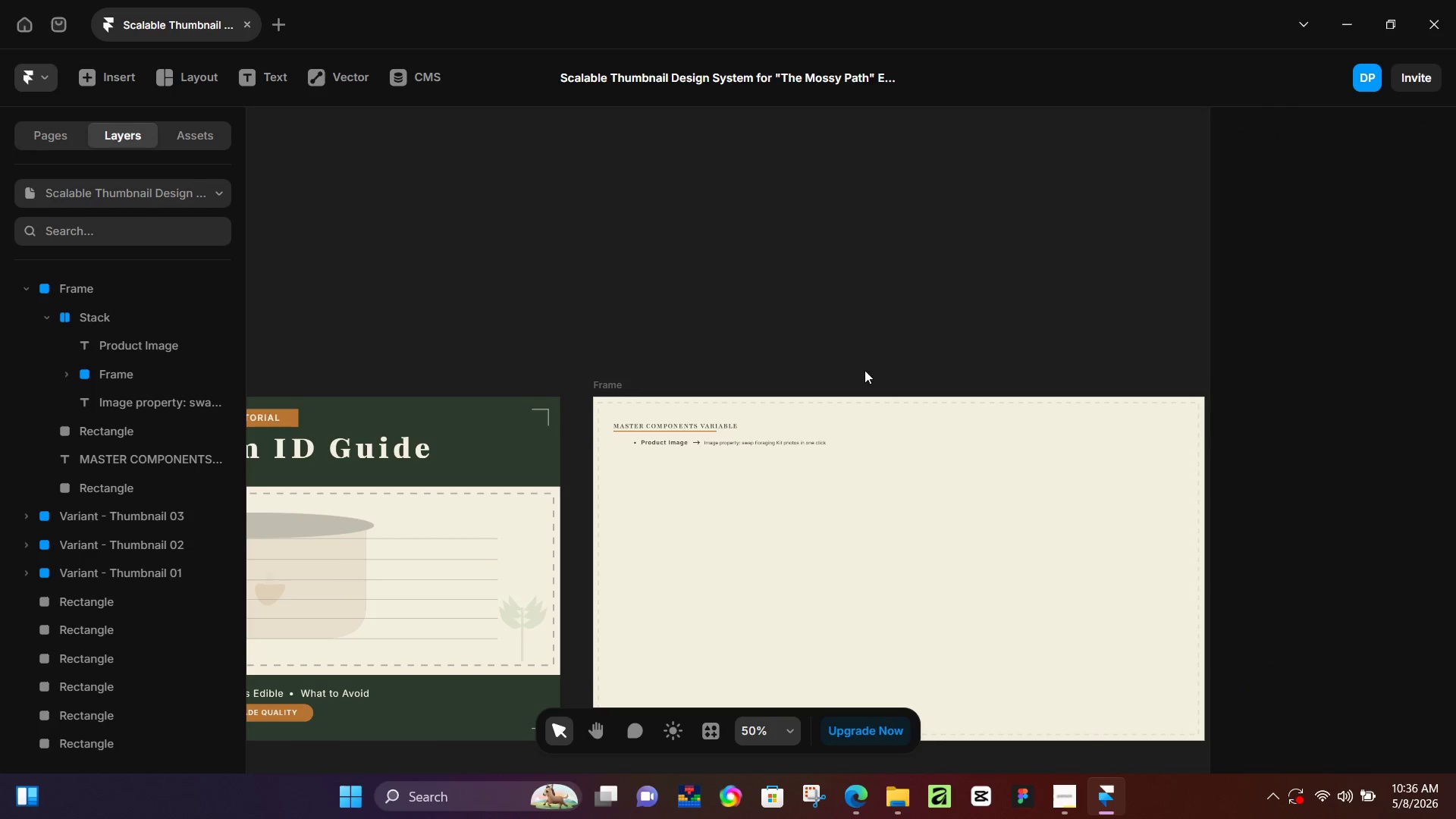 
hold_key(key=ControlLeft, duration=0.94)
scroll: coordinate [574, 453], scroll_direction: up, amount: 10.0
 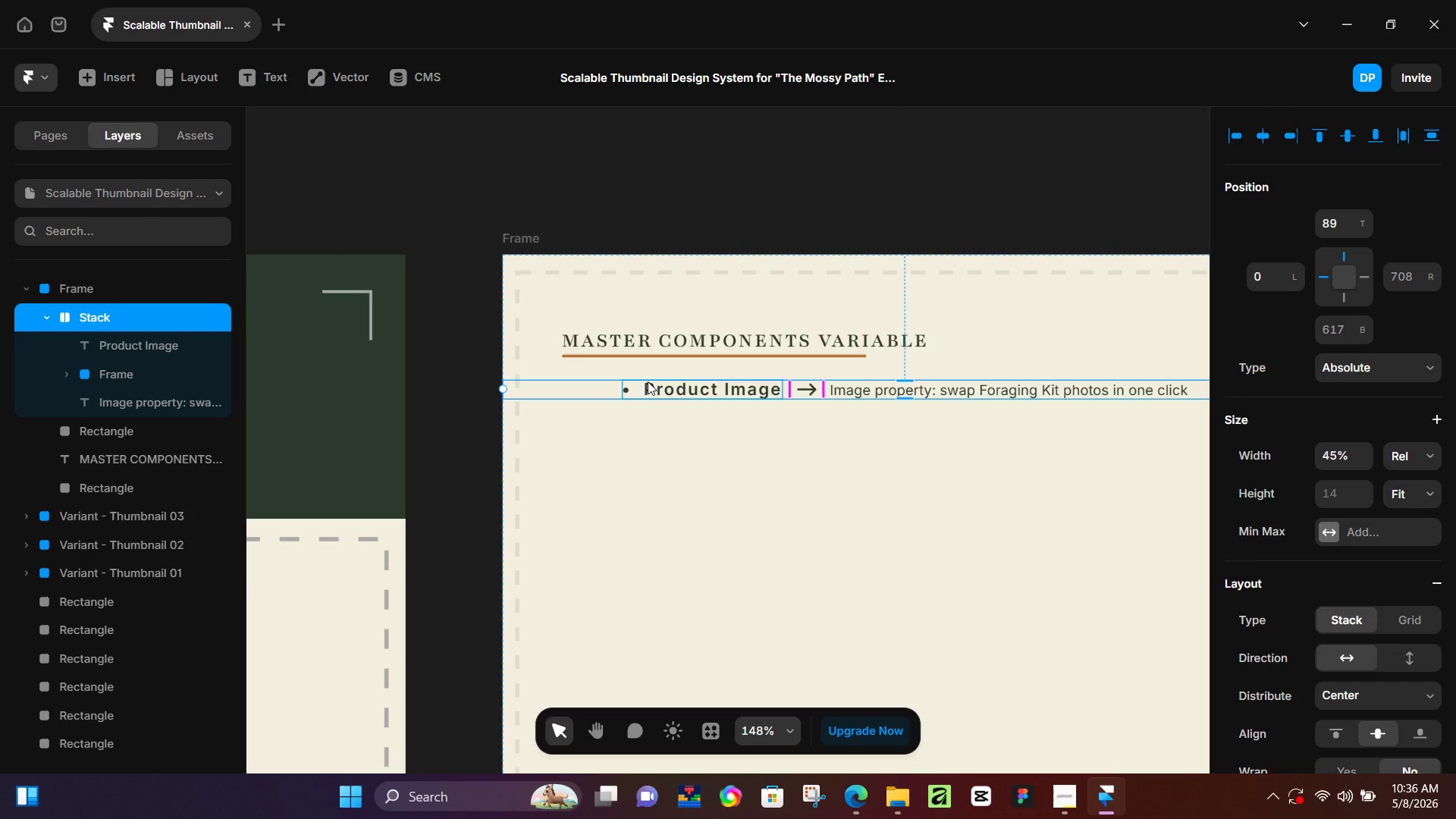 
wait(9.42)
 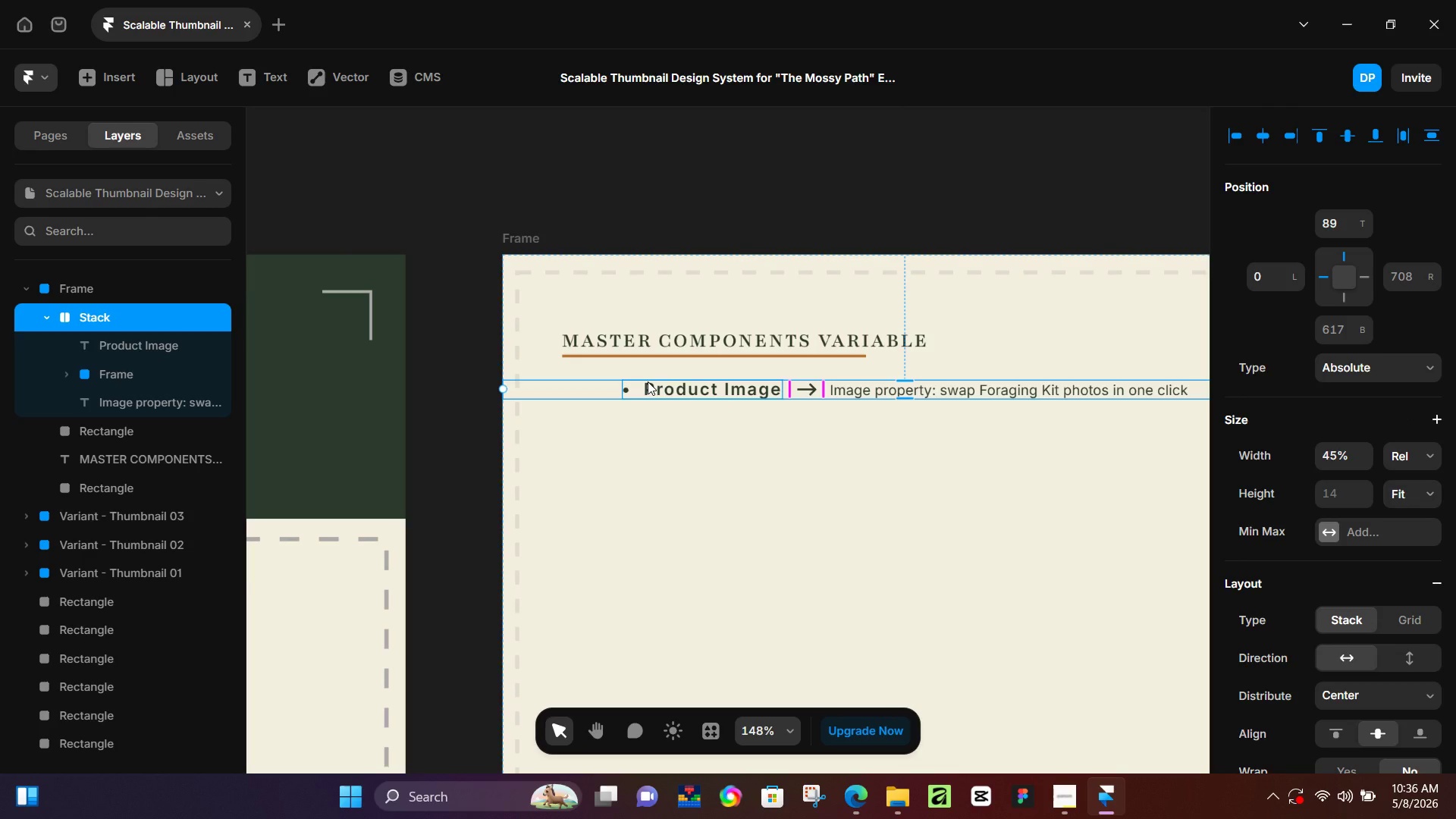 
left_click([1058, 795])